 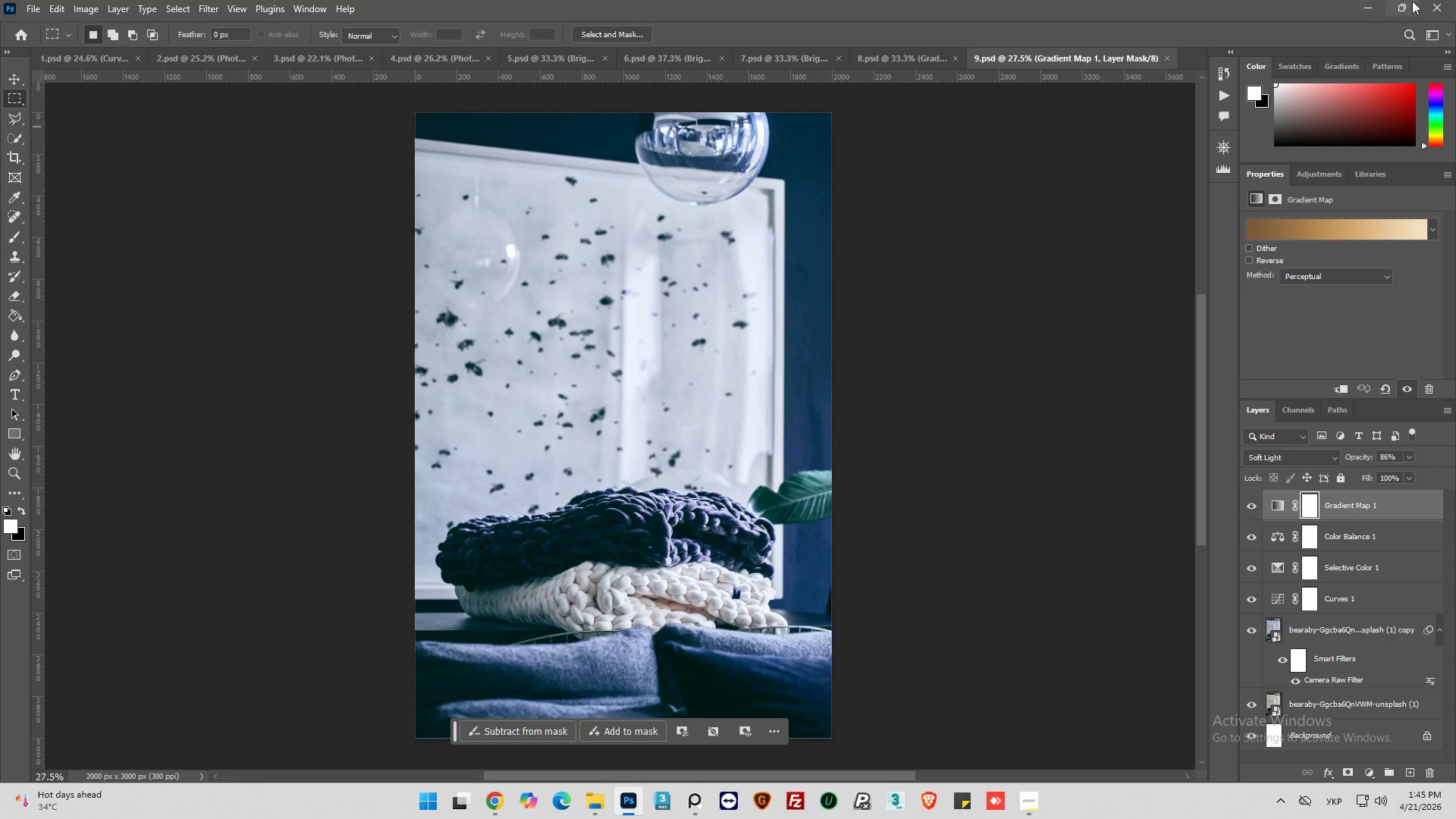 
left_click([1446, 0])
 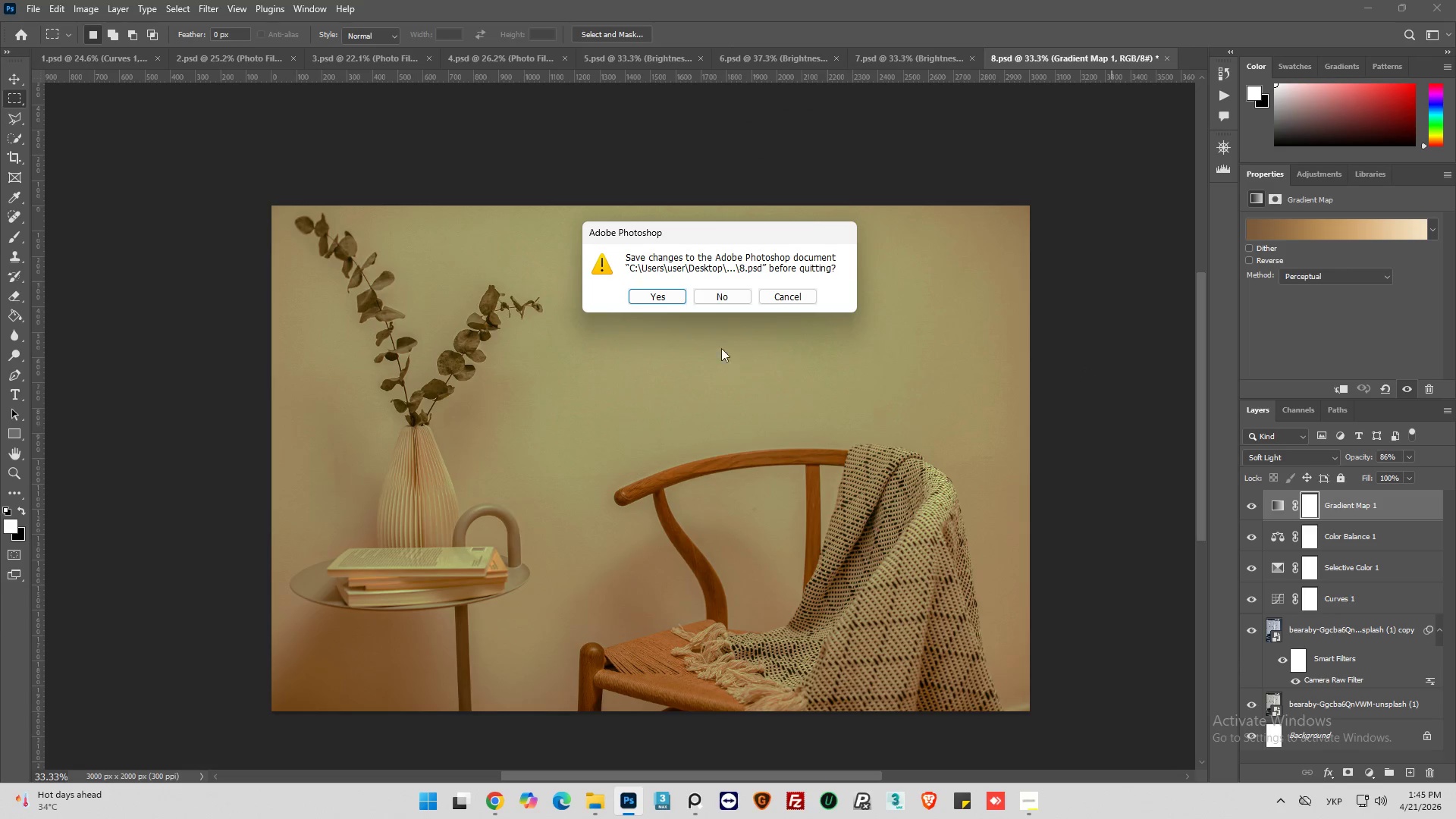 
left_click([662, 297])
 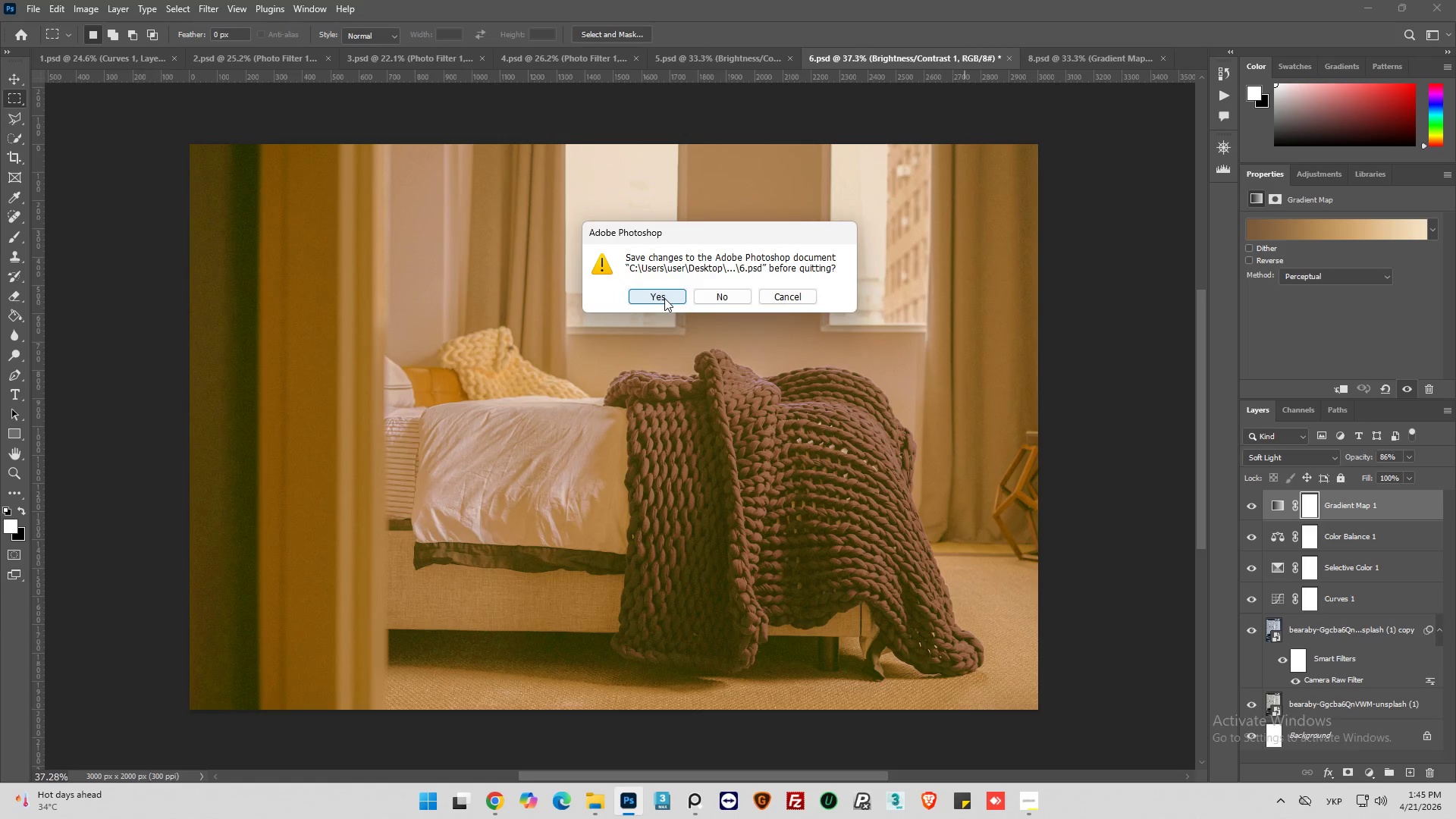 
left_click([664, 298])
 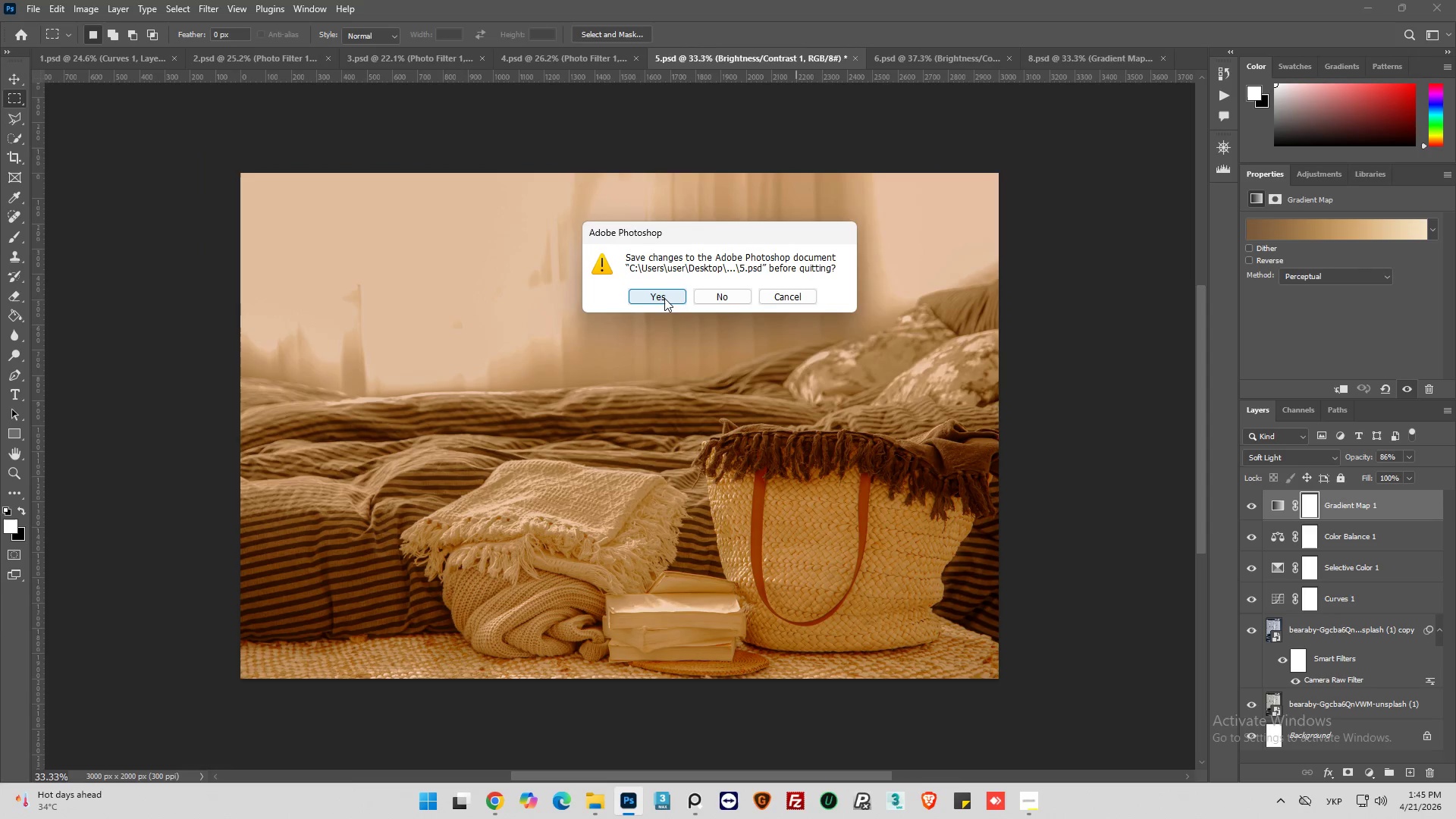 
left_click([664, 298])
 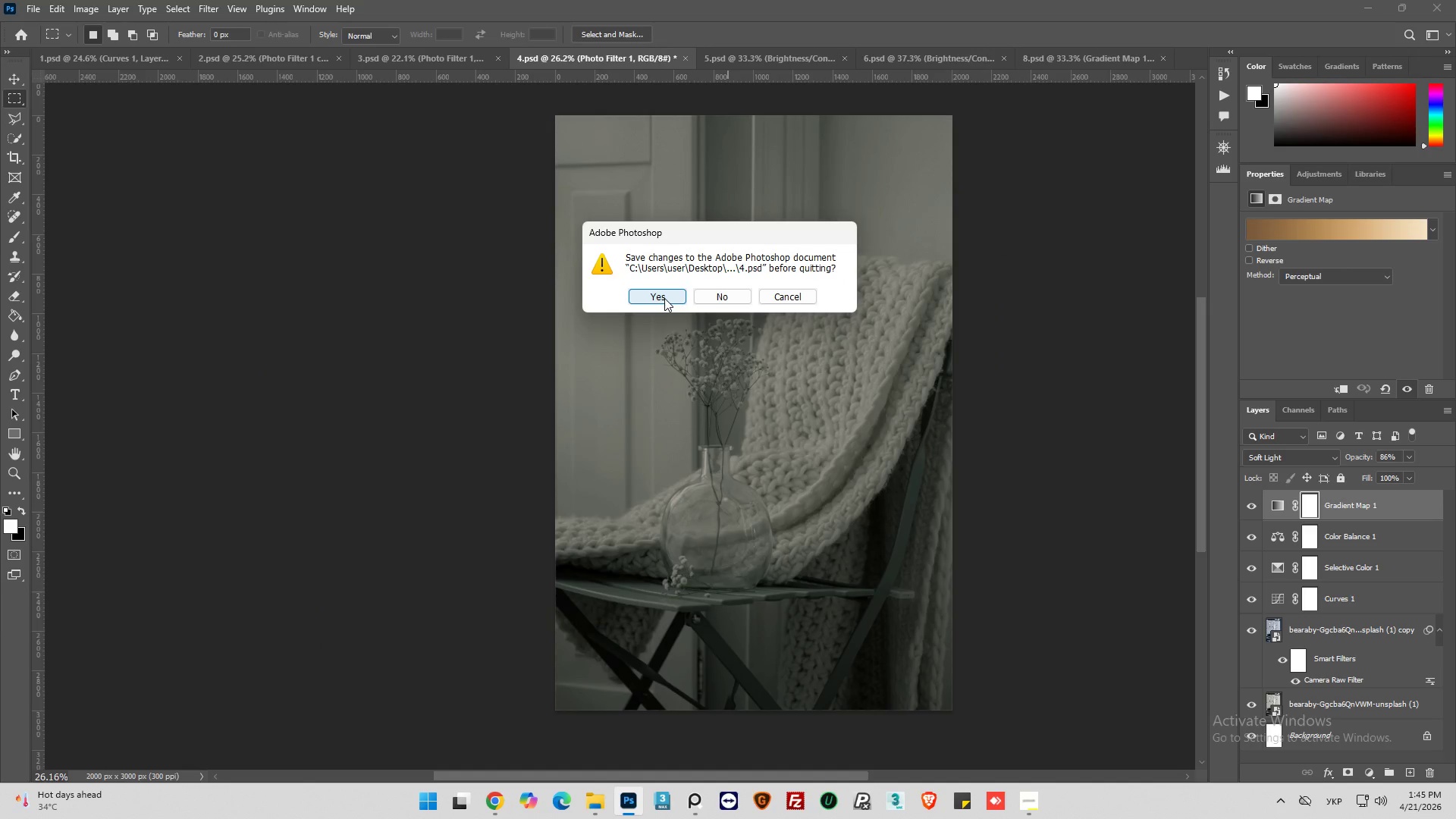 
left_click([664, 298])
 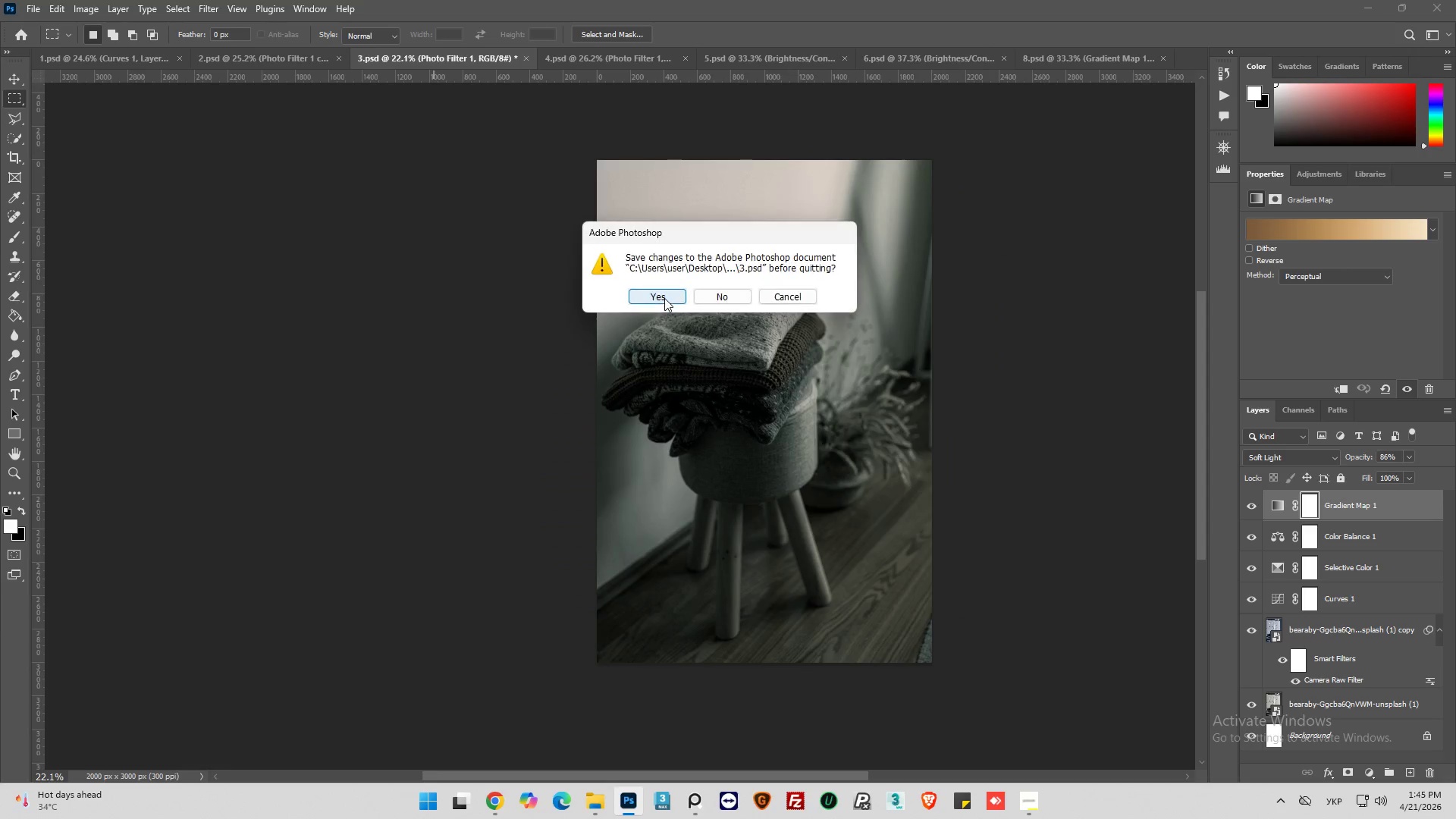 
left_click([664, 298])
 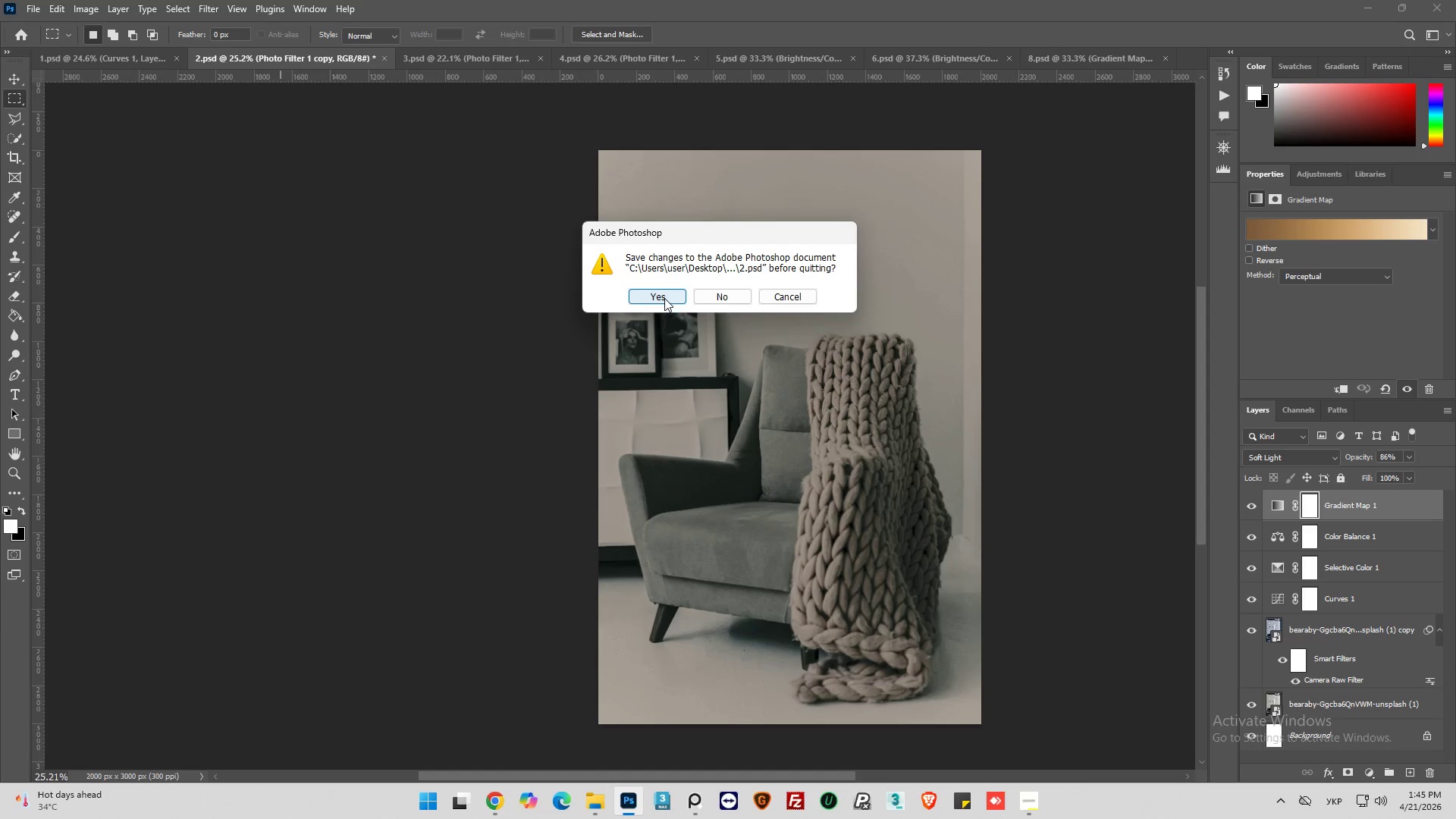 
left_click([664, 298])
 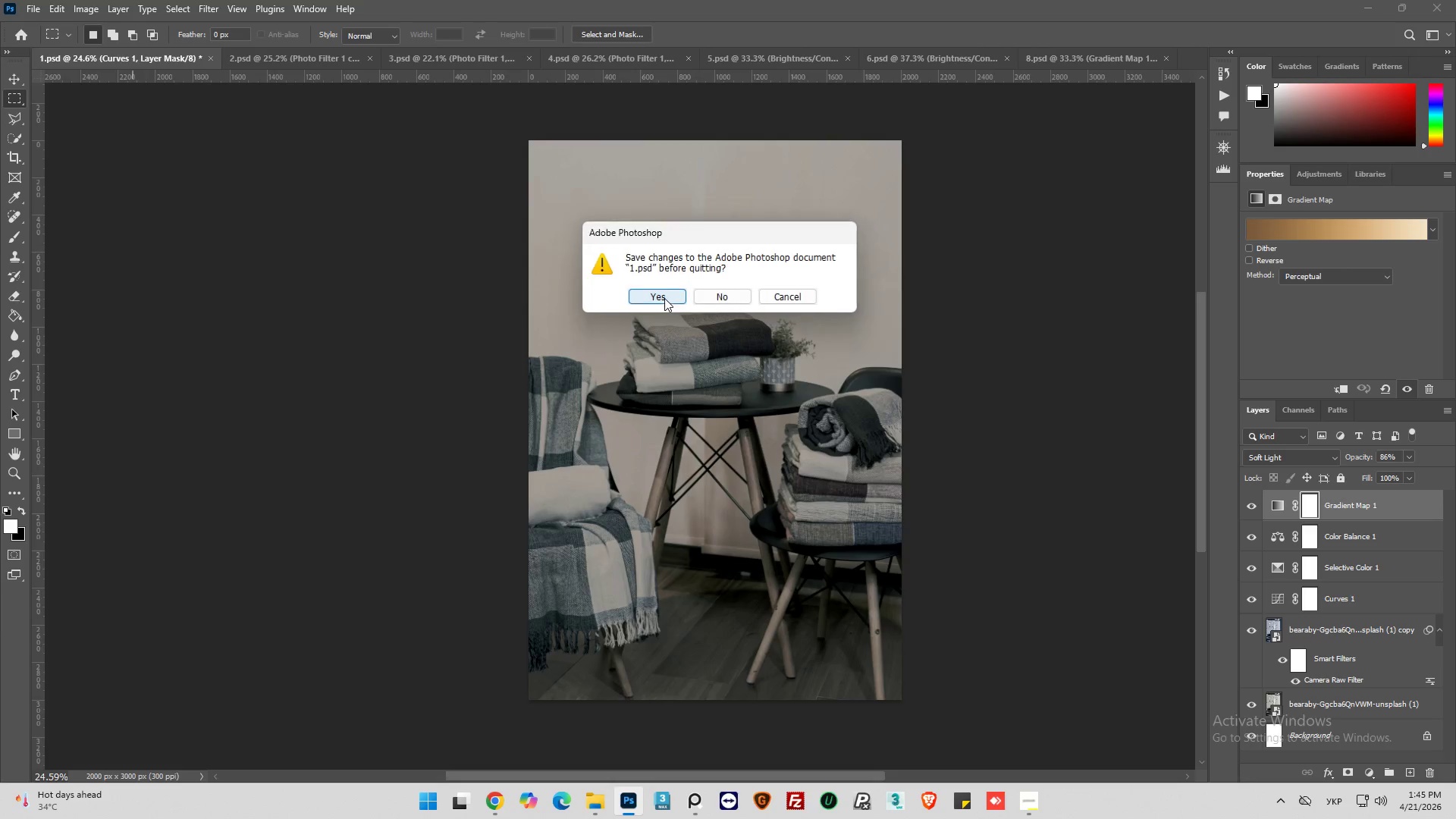 
left_click([664, 298])